 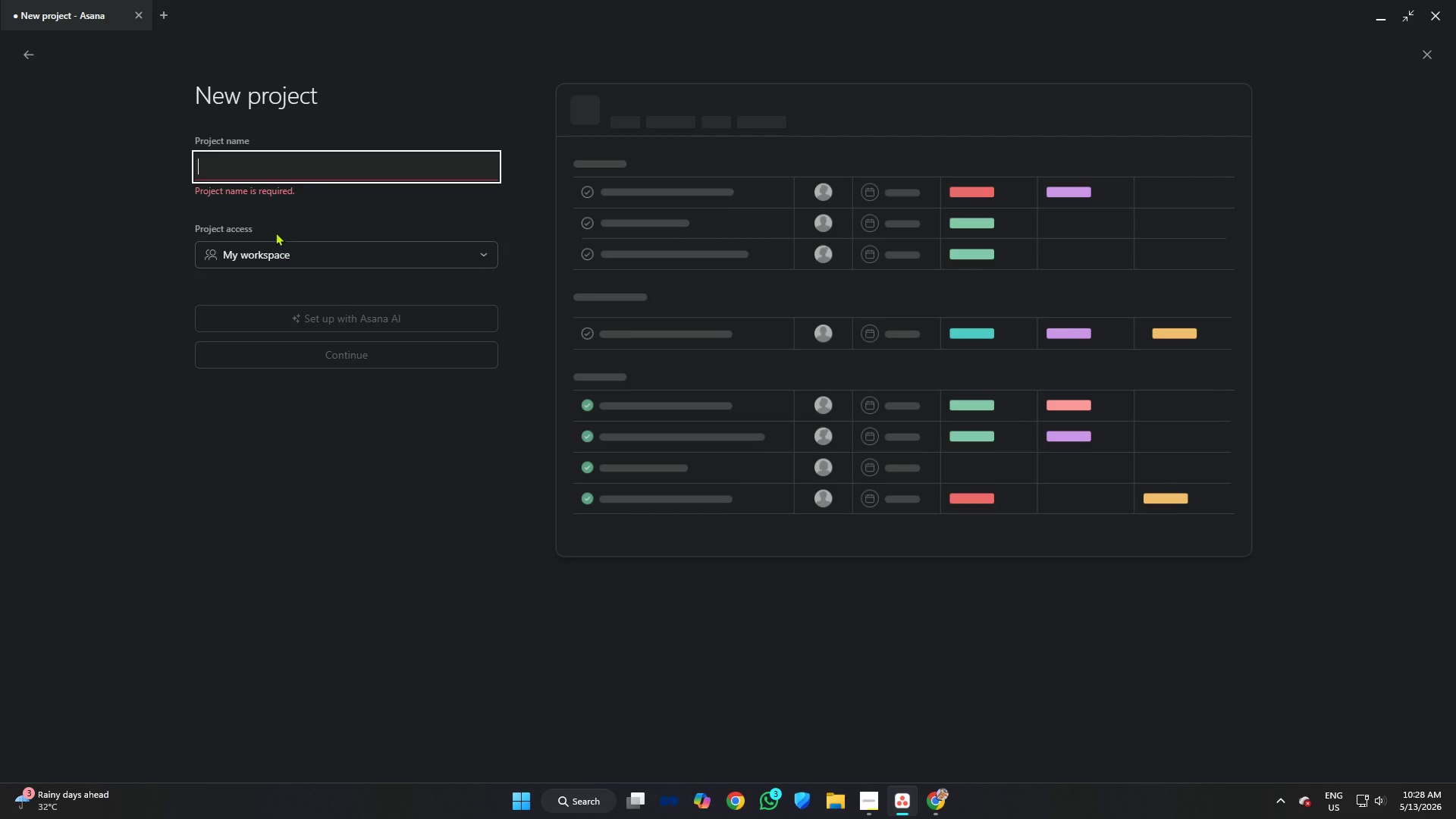 
type(Hifgh)
key(Backspace)
key(Backspace)
key(Backspace)
type(gh )
 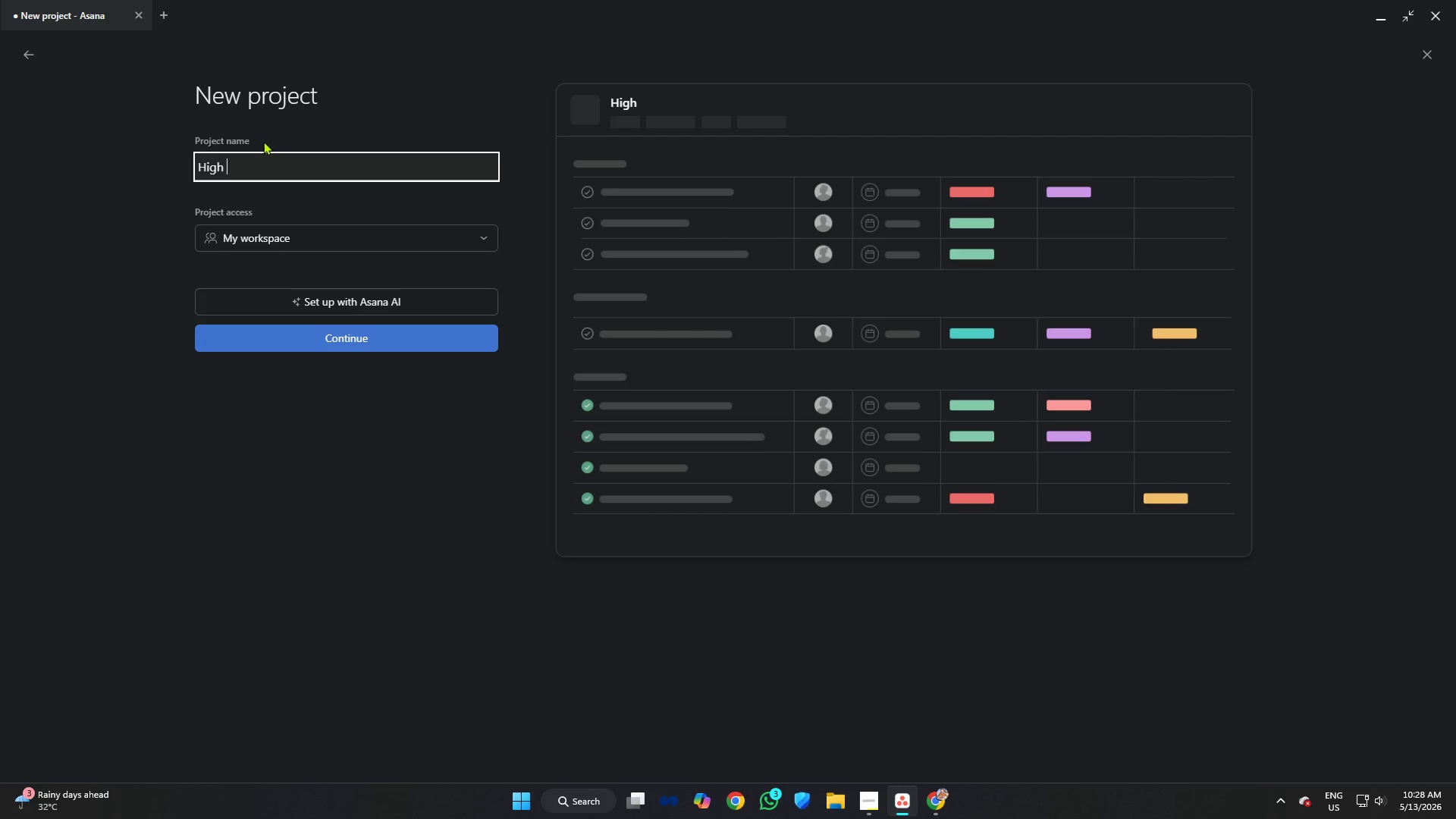 
type( )
key(Backspace)
type(-Performance Art Services Dashboard-)
 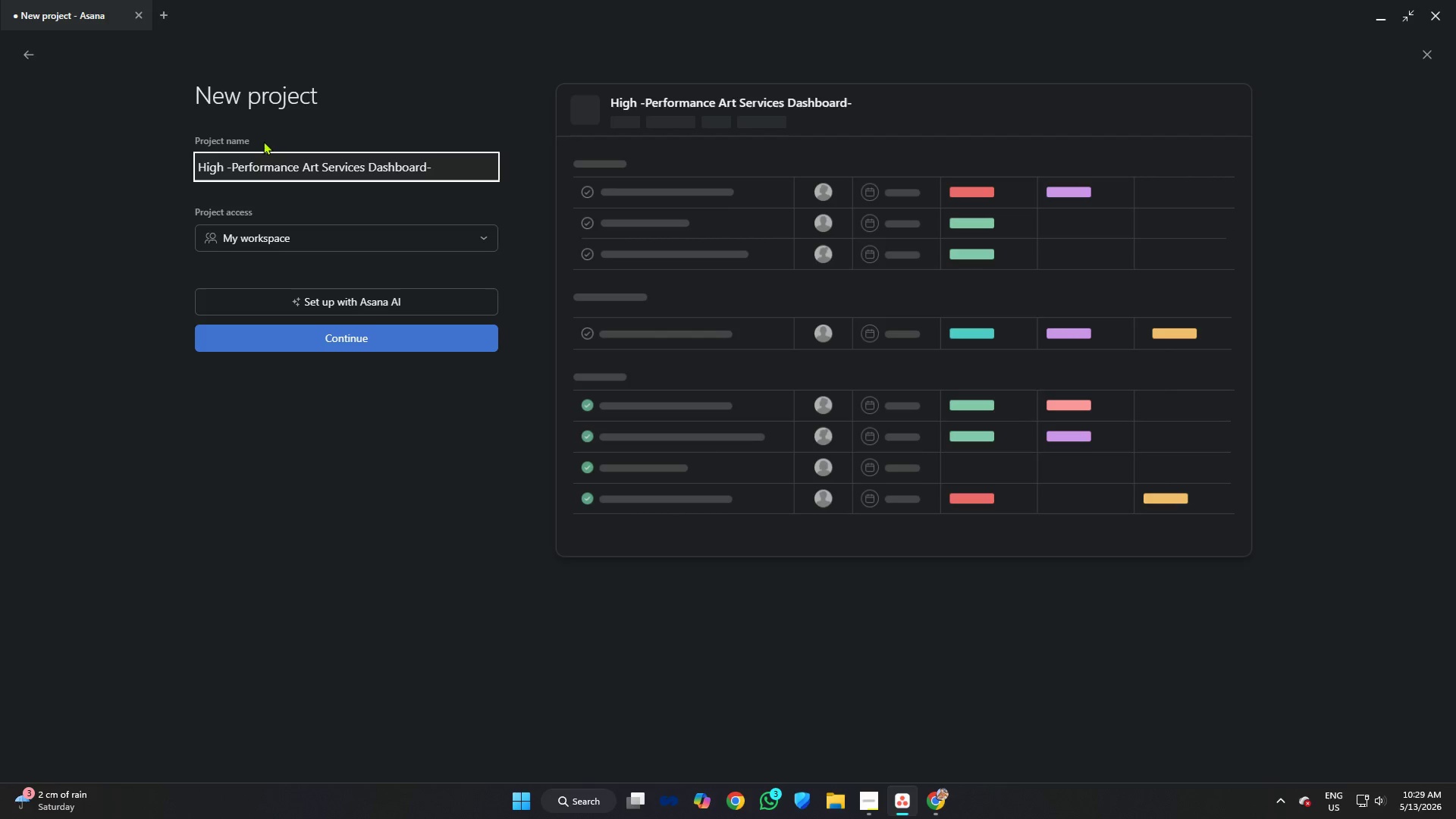 
left_click_drag(start_coordinate=[885, 792], to_coordinate=[889, 790])
 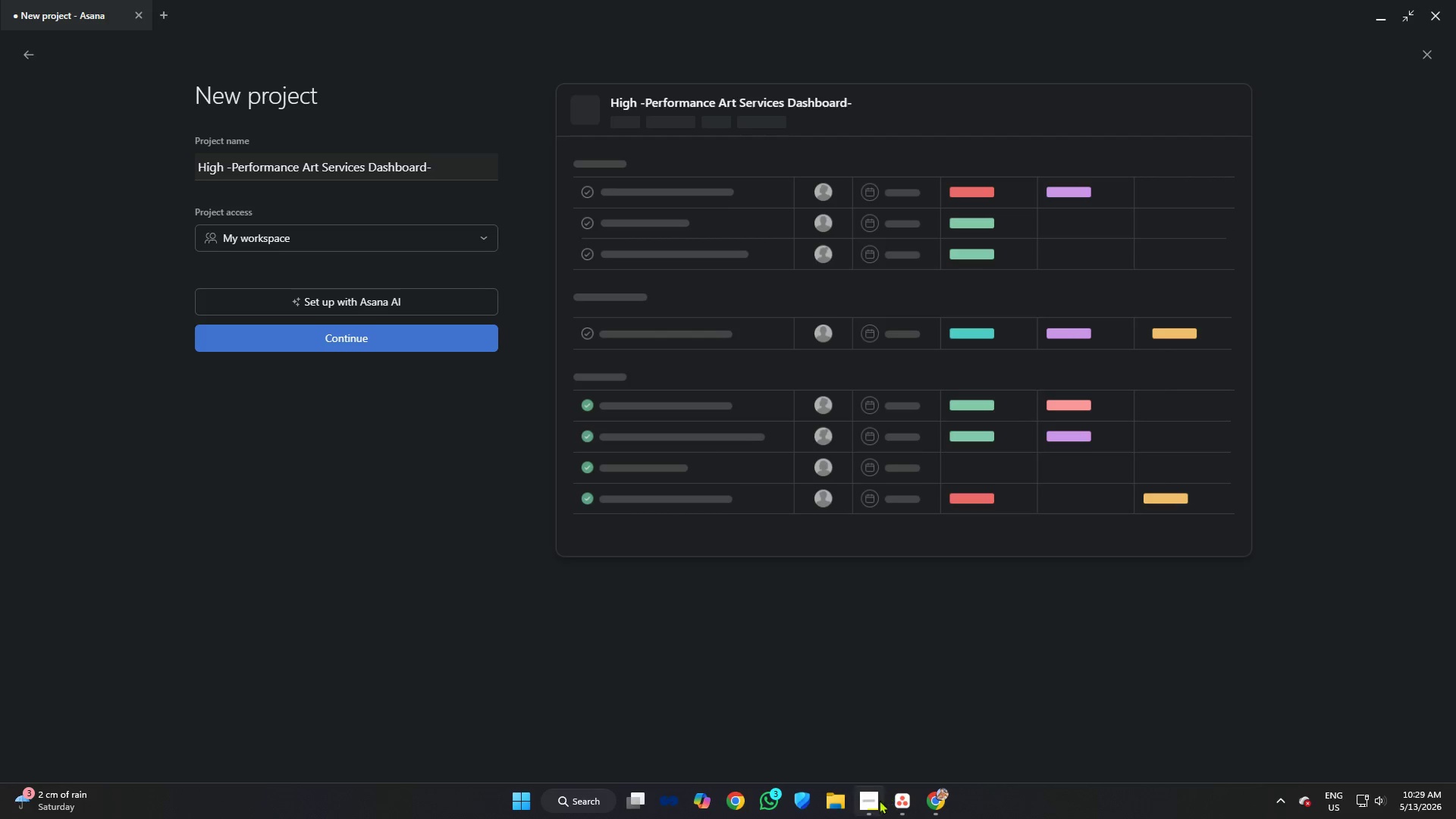 
left_click([877, 800])